 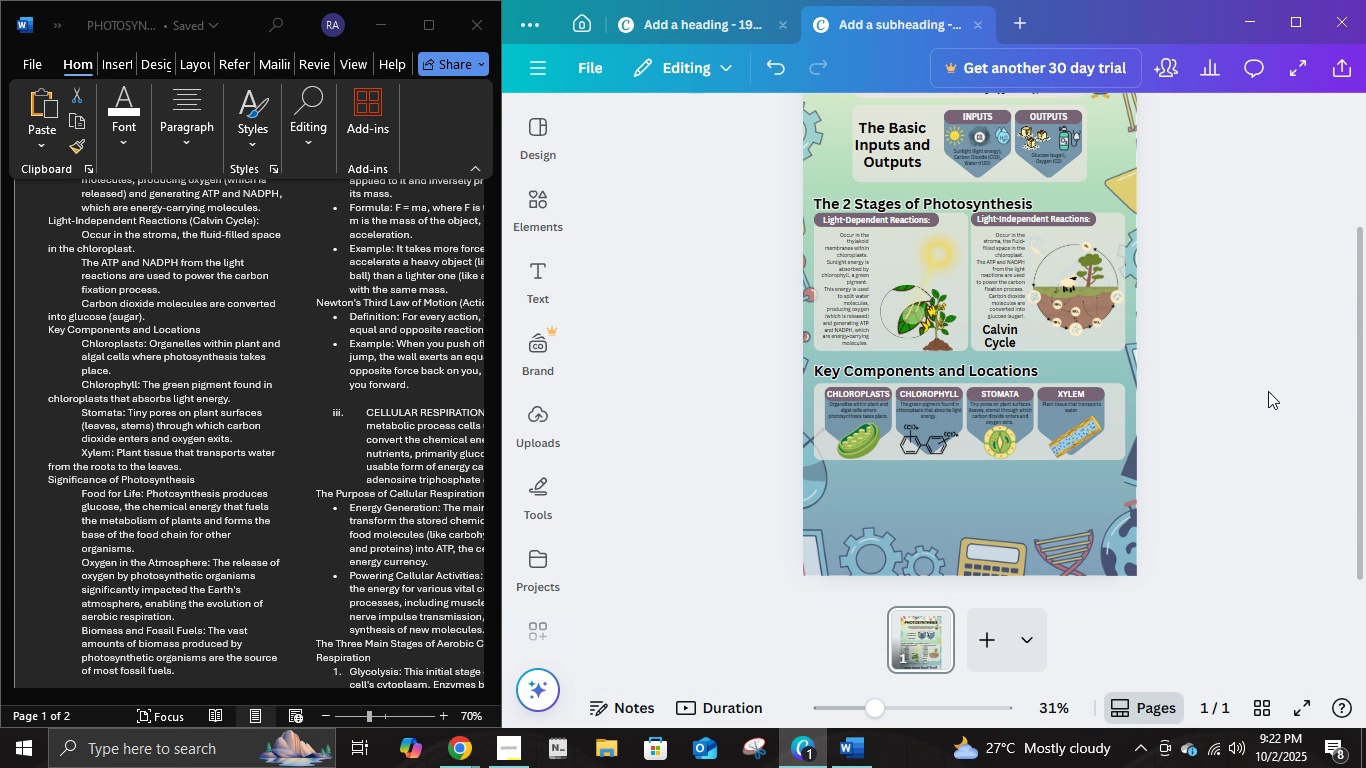 
mouse_move([1013, 259])
 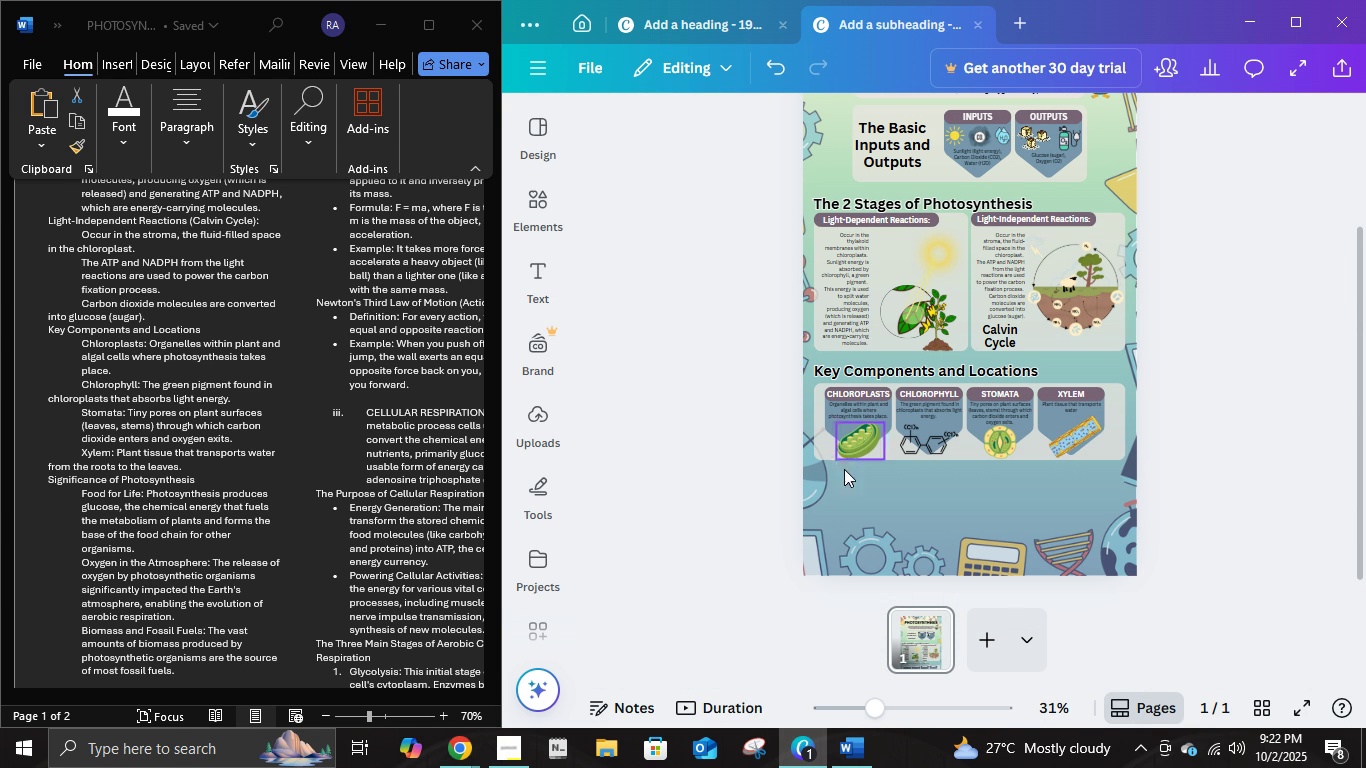 
mouse_move([893, 497])
 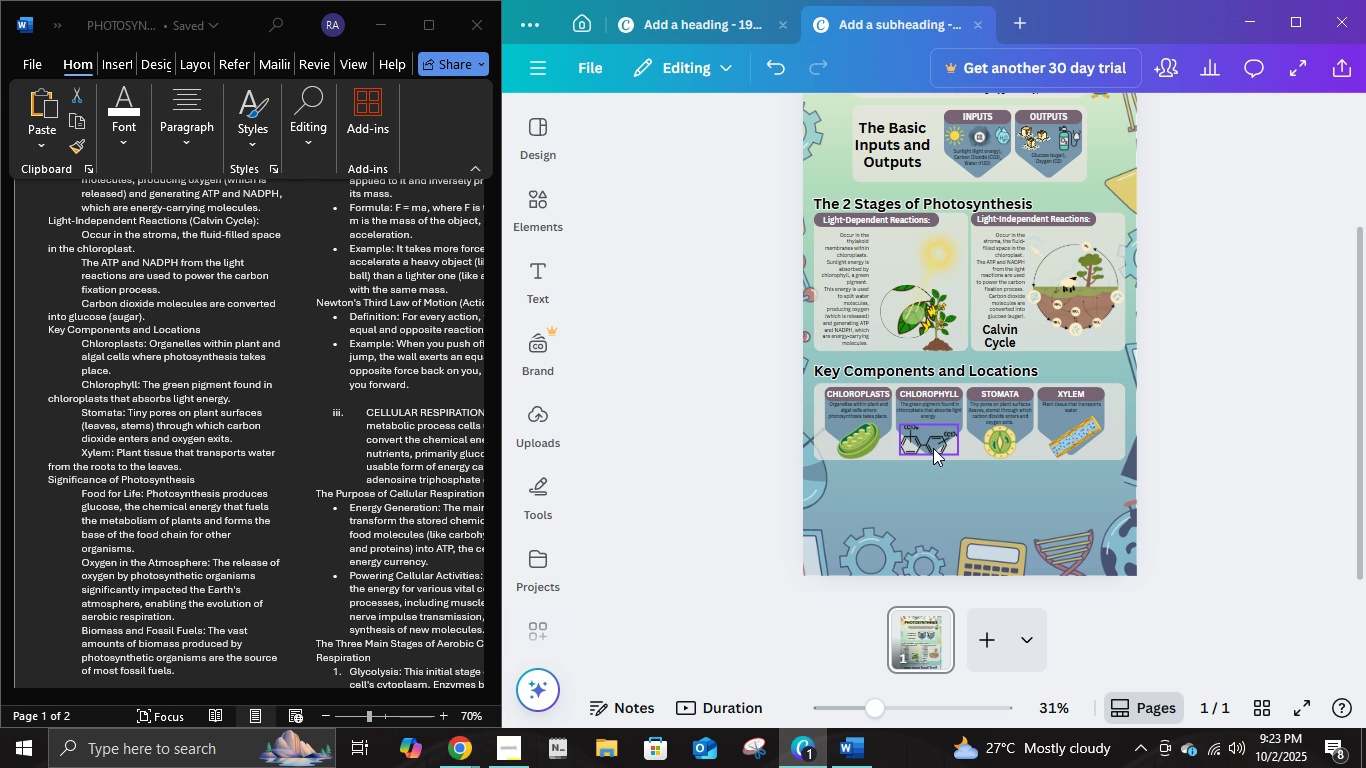 
wait(6.8)
 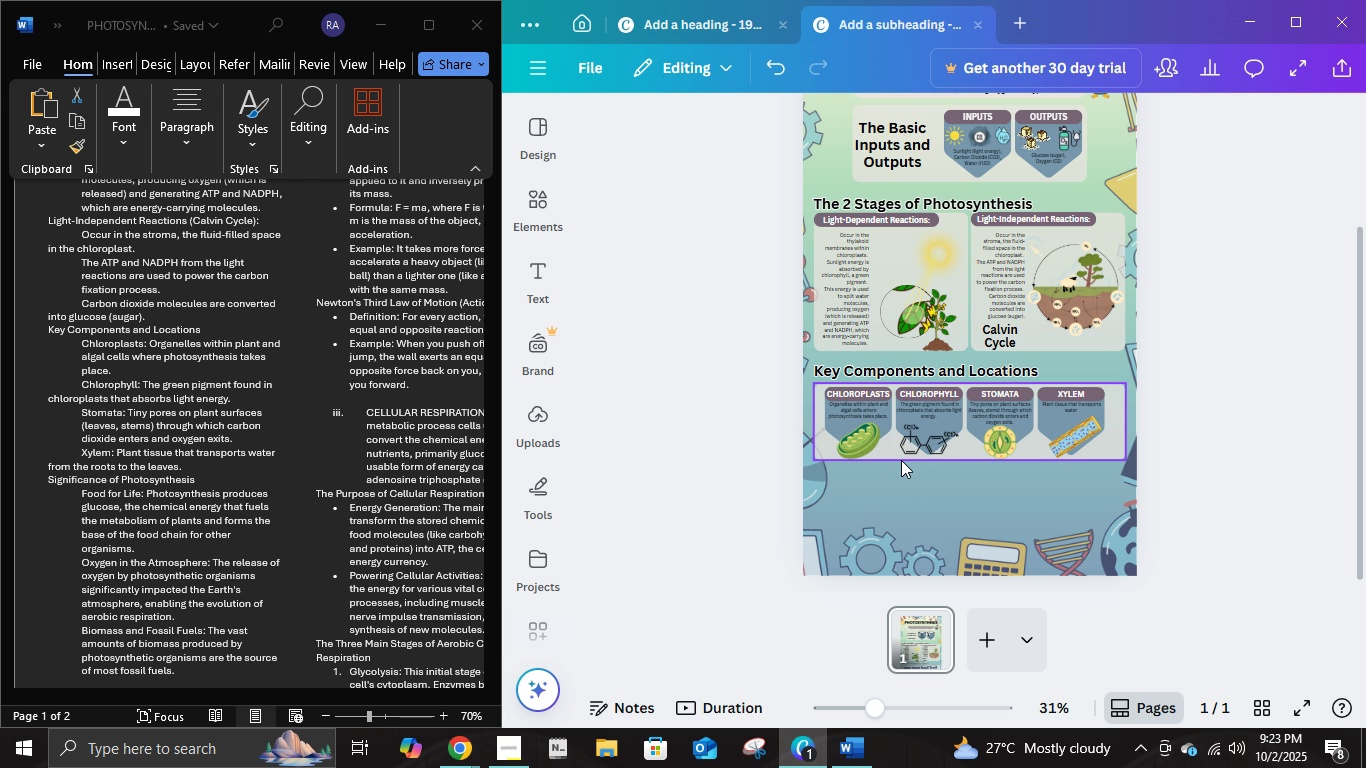 
left_click([1072, 443])